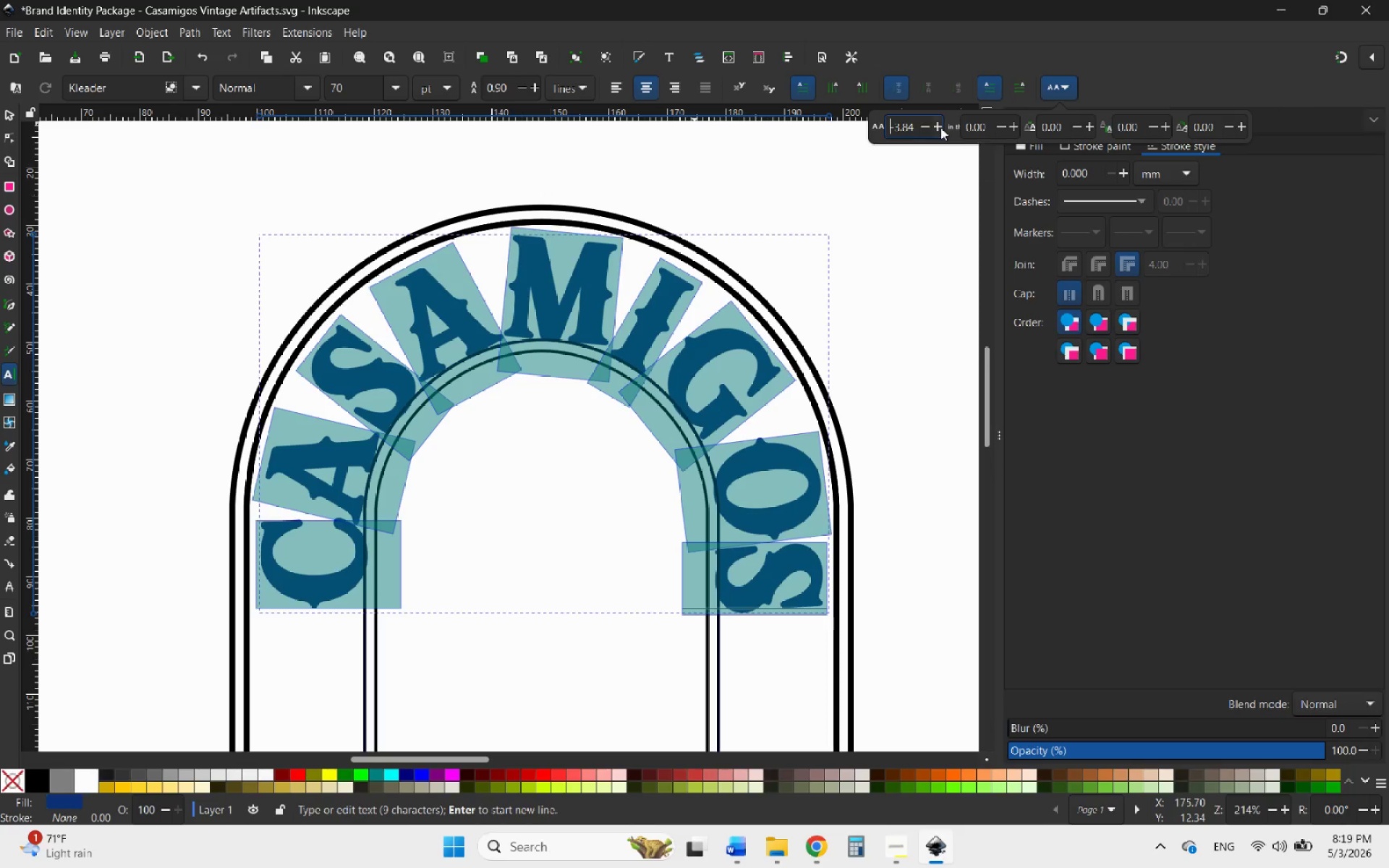 
triple_click([940, 127])
 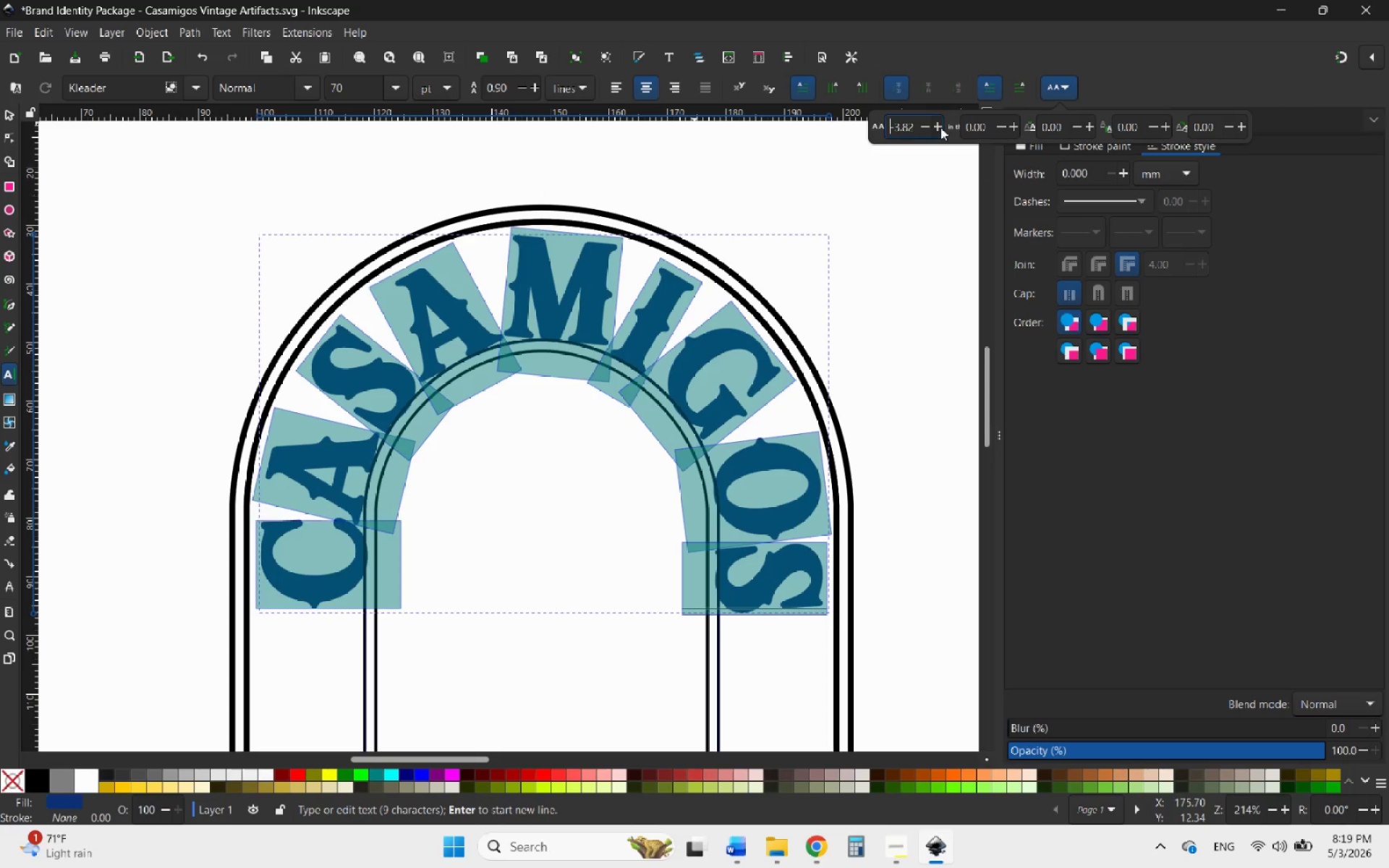 
triple_click([940, 127])
 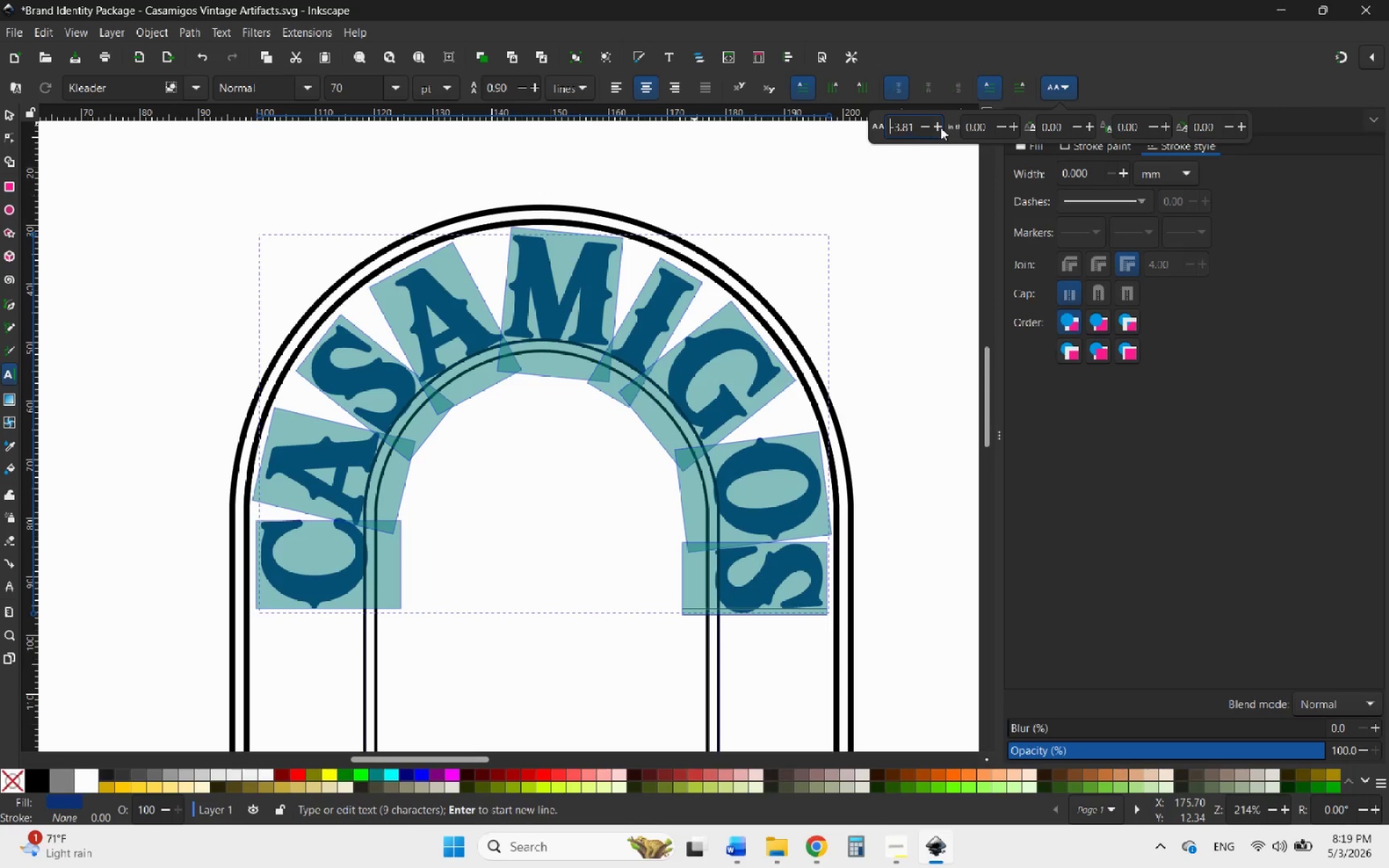 
triple_click([940, 127])
 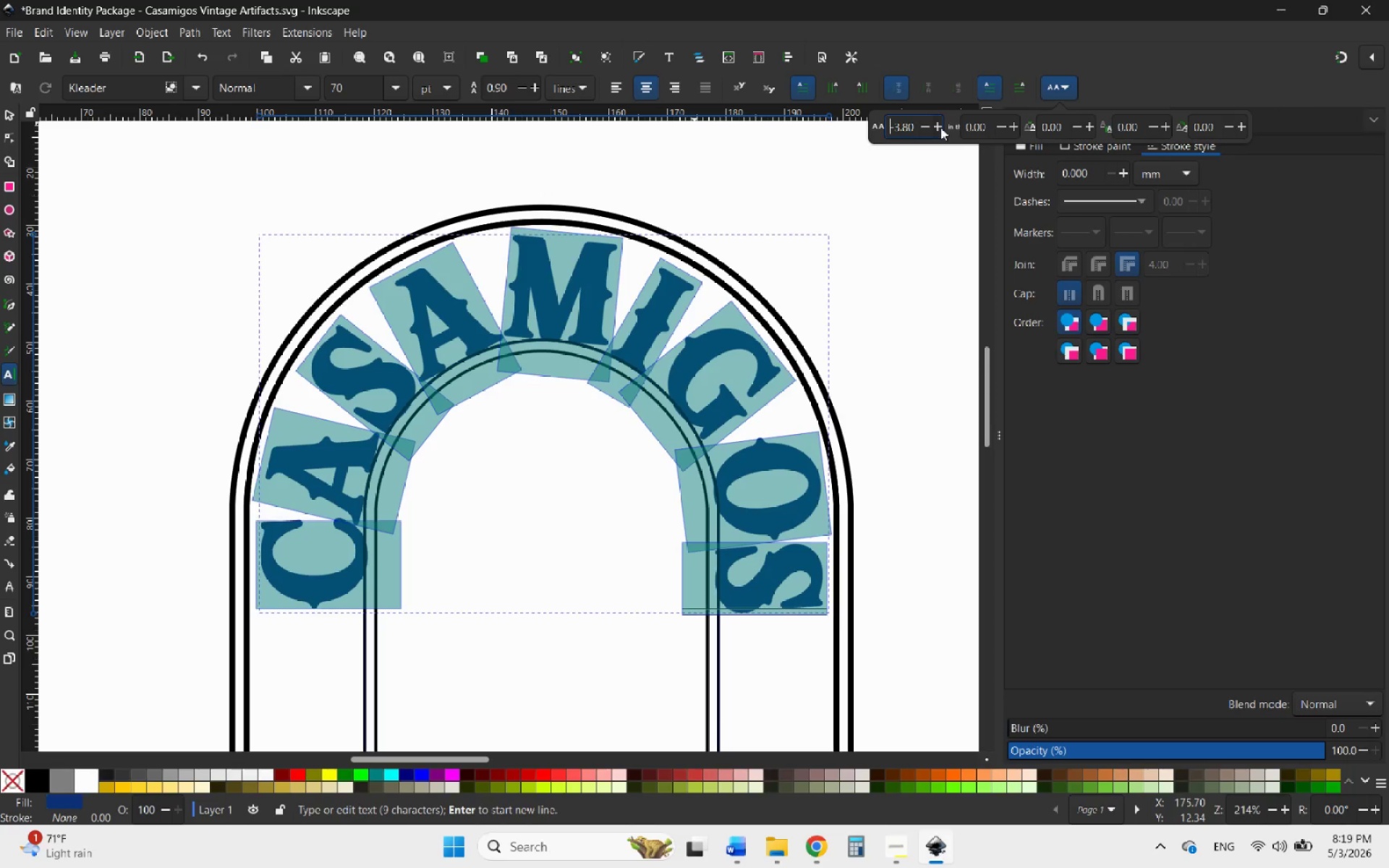 
triple_click([940, 127])
 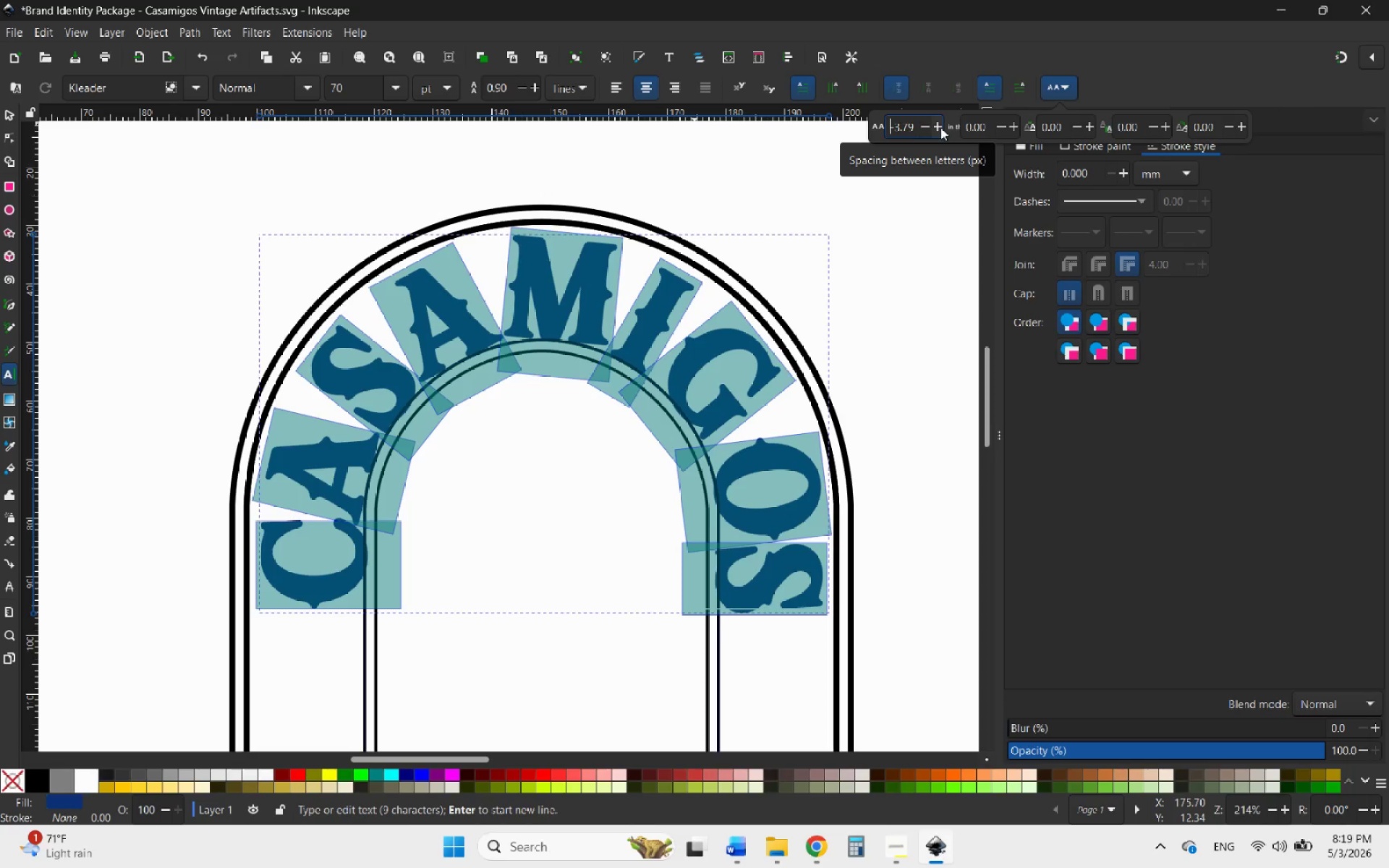 
left_click([940, 127])
 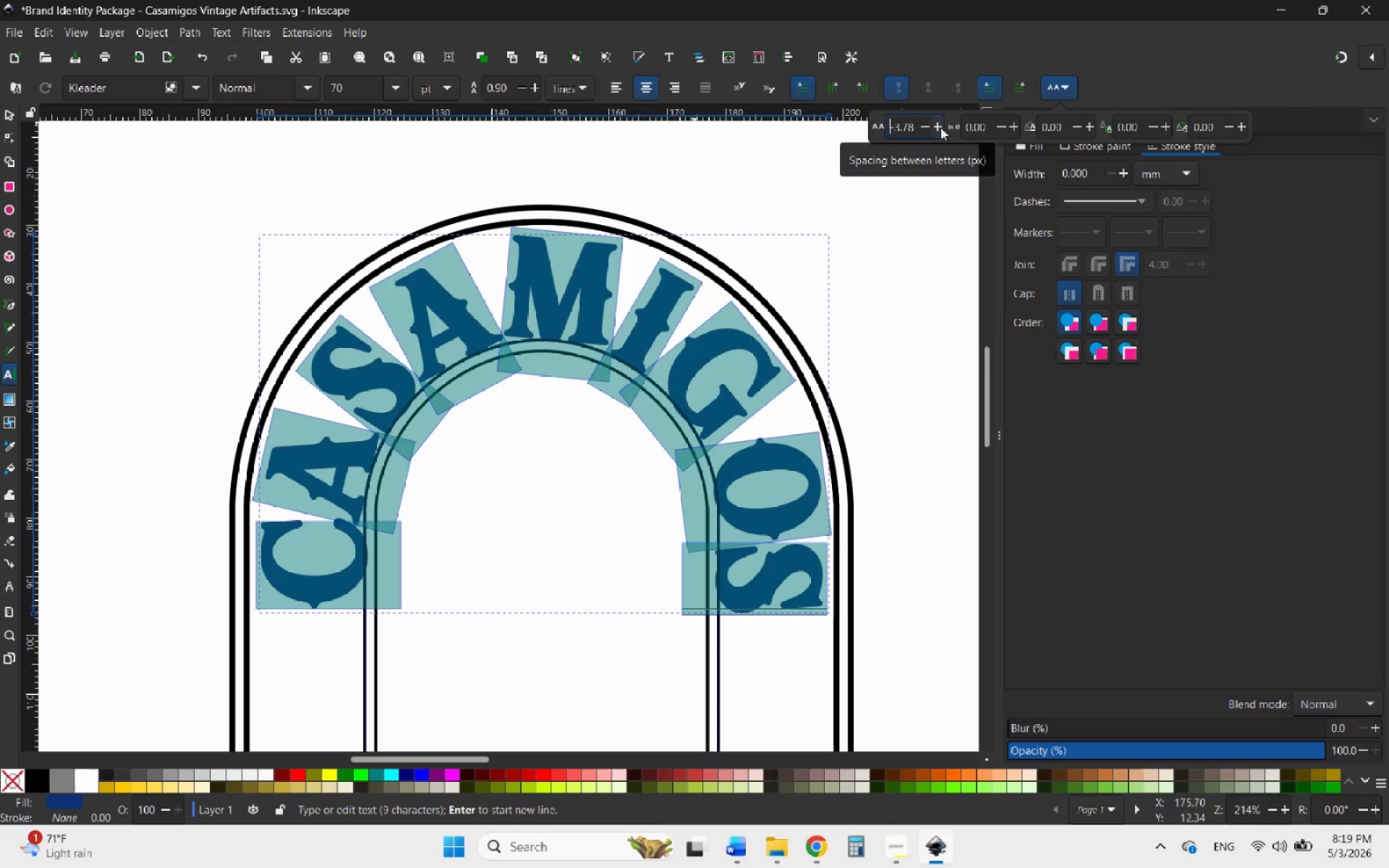 
left_click([940, 127])
 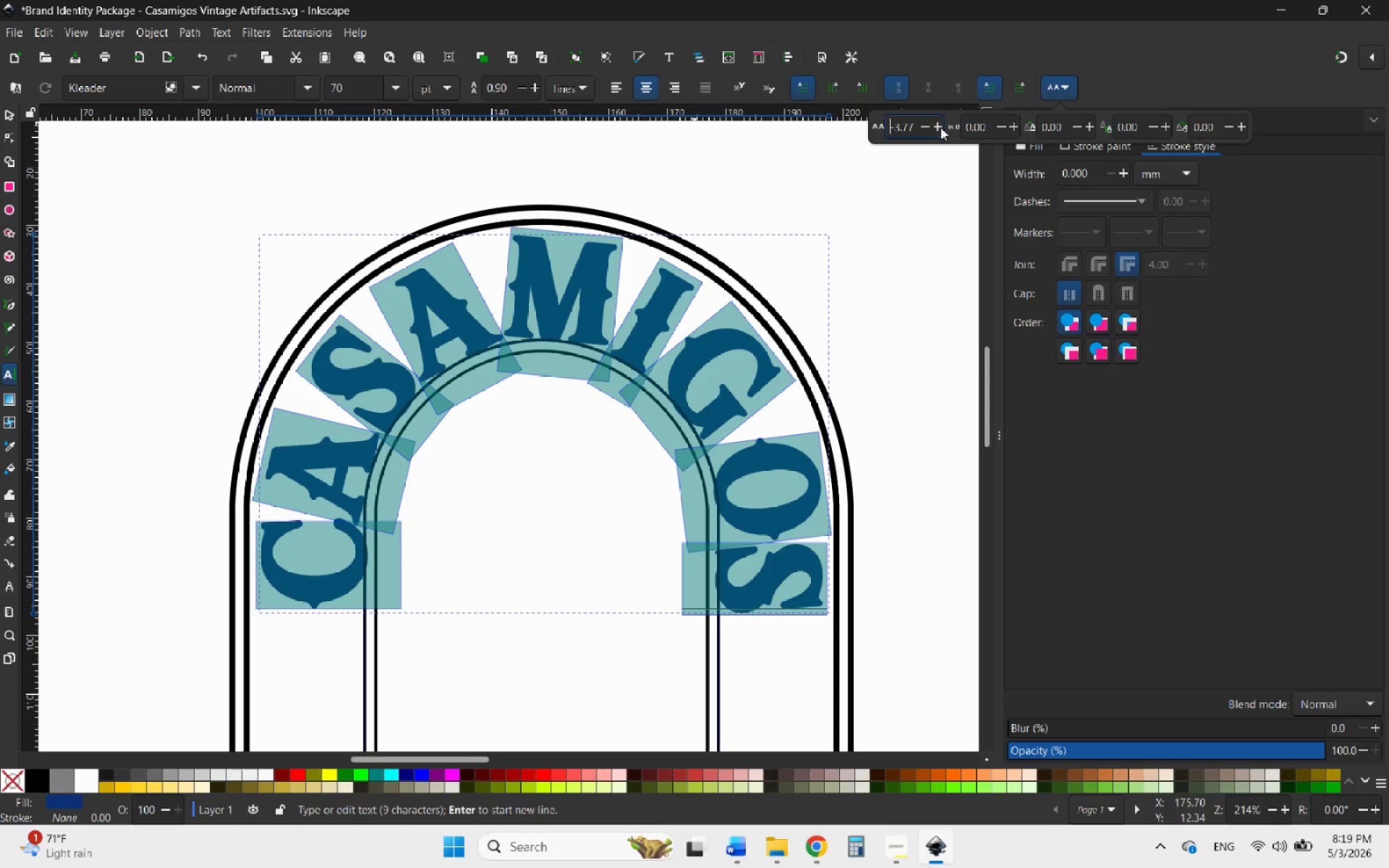 
double_click([940, 127])
 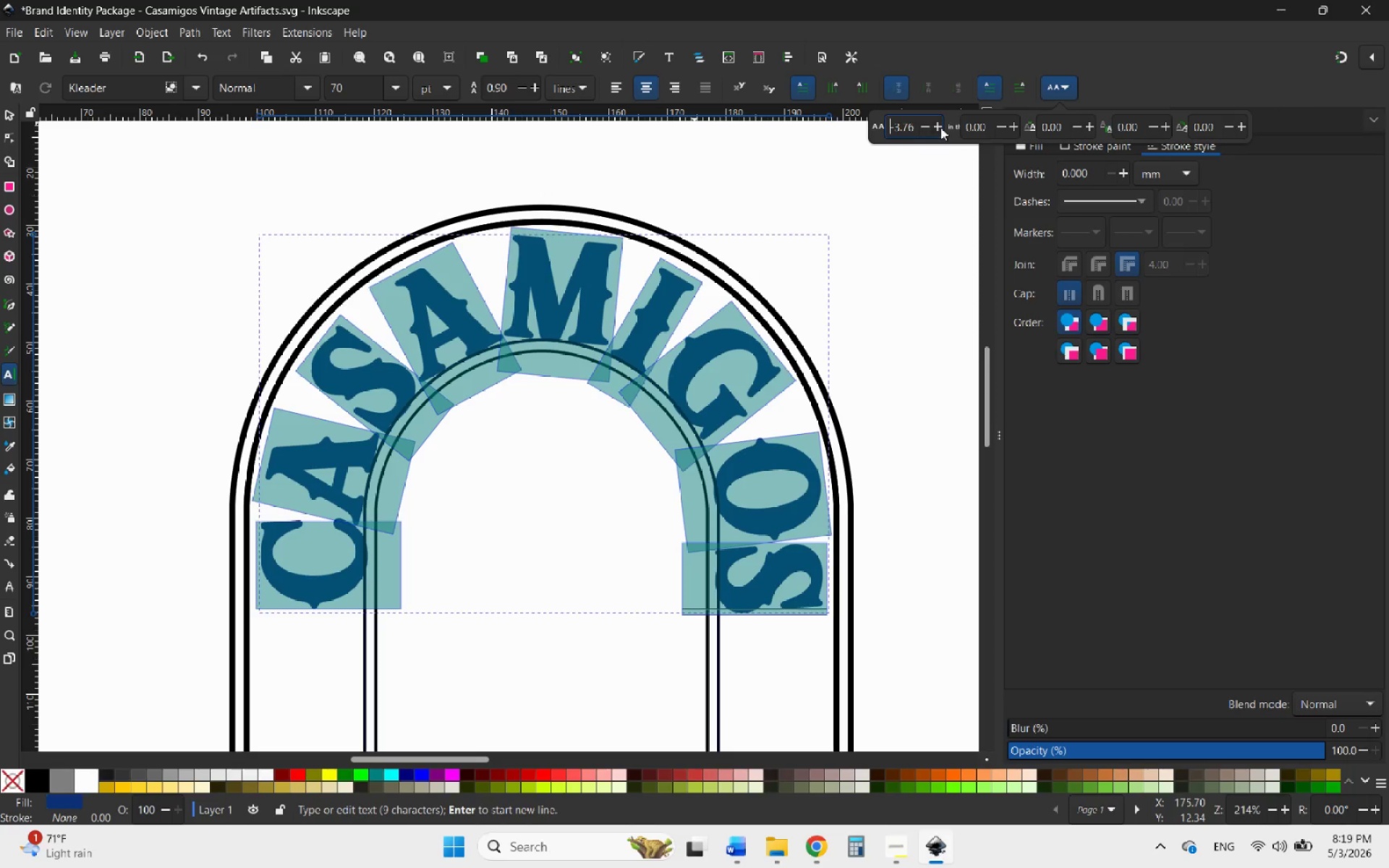 
triple_click([940, 127])
 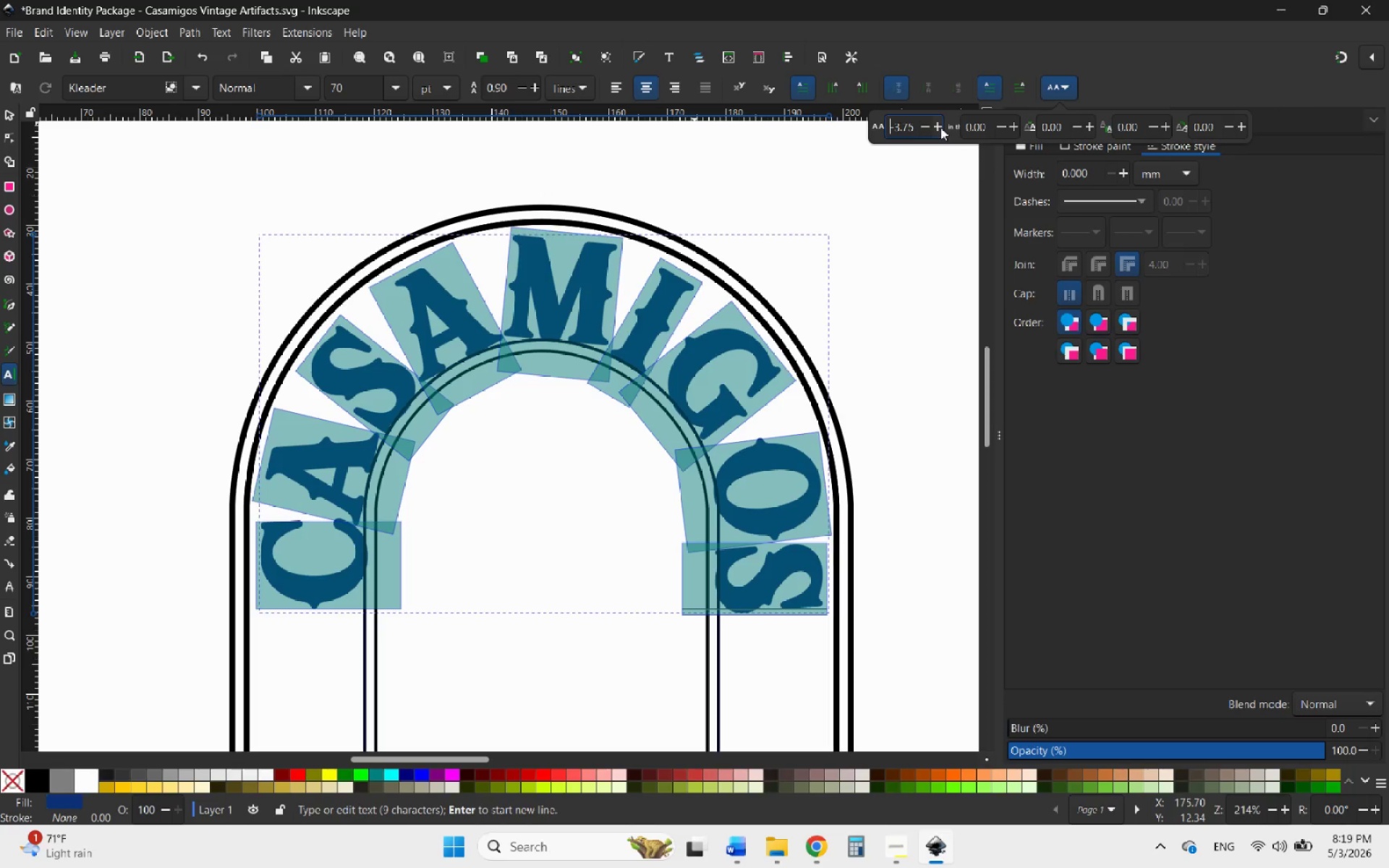 
triple_click([940, 127])
 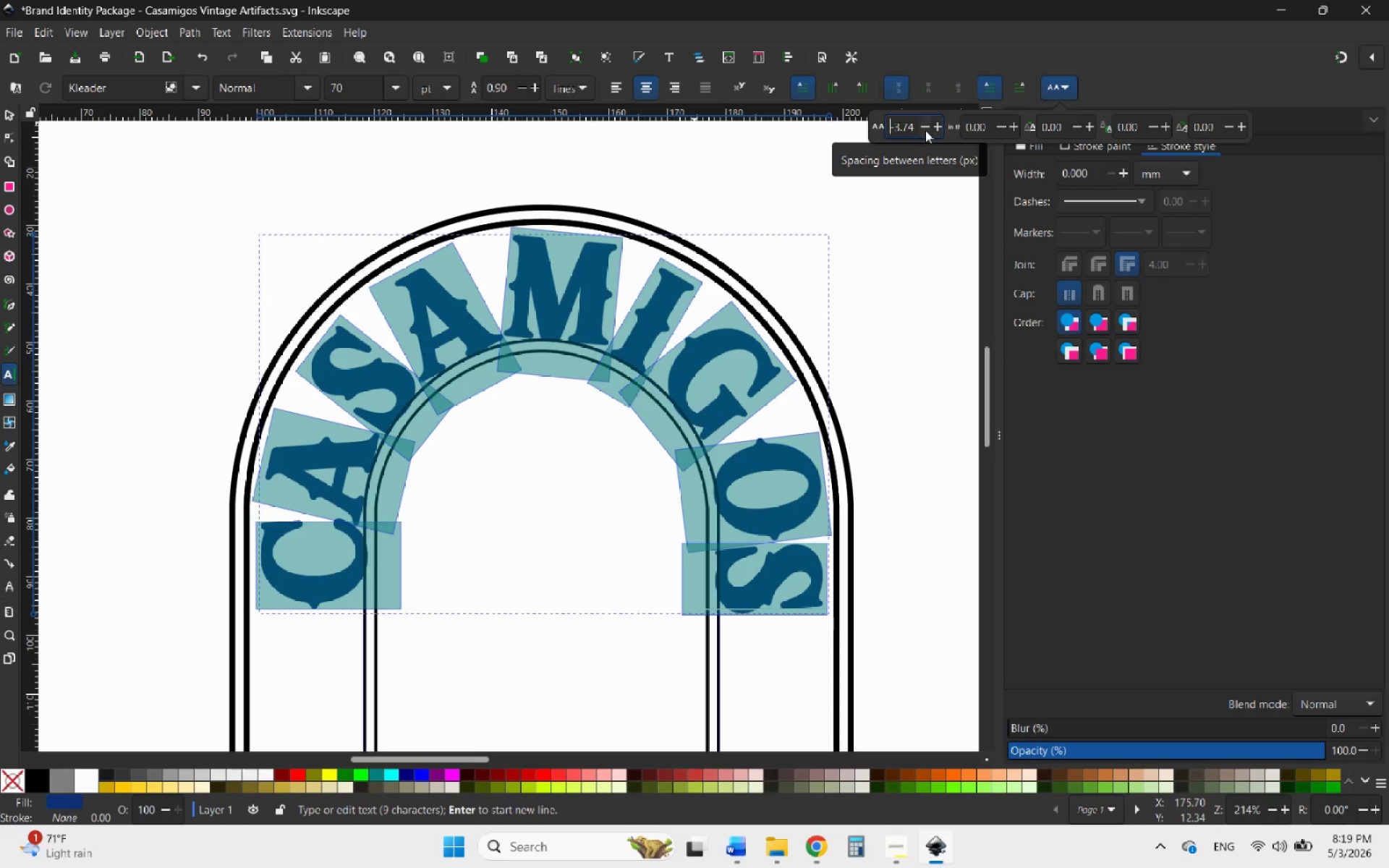 
double_click([925, 130])
 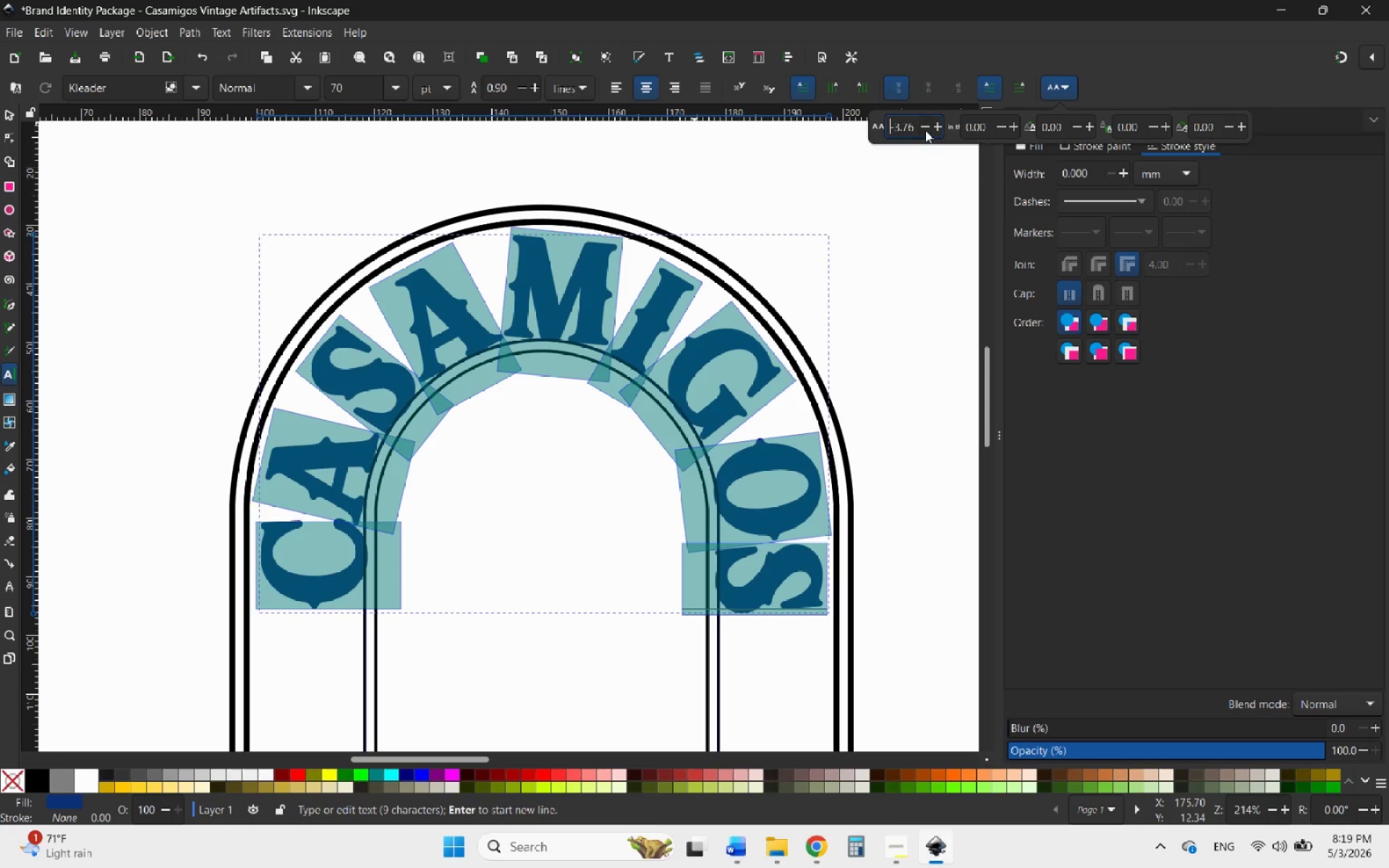 
triple_click([925, 130])
 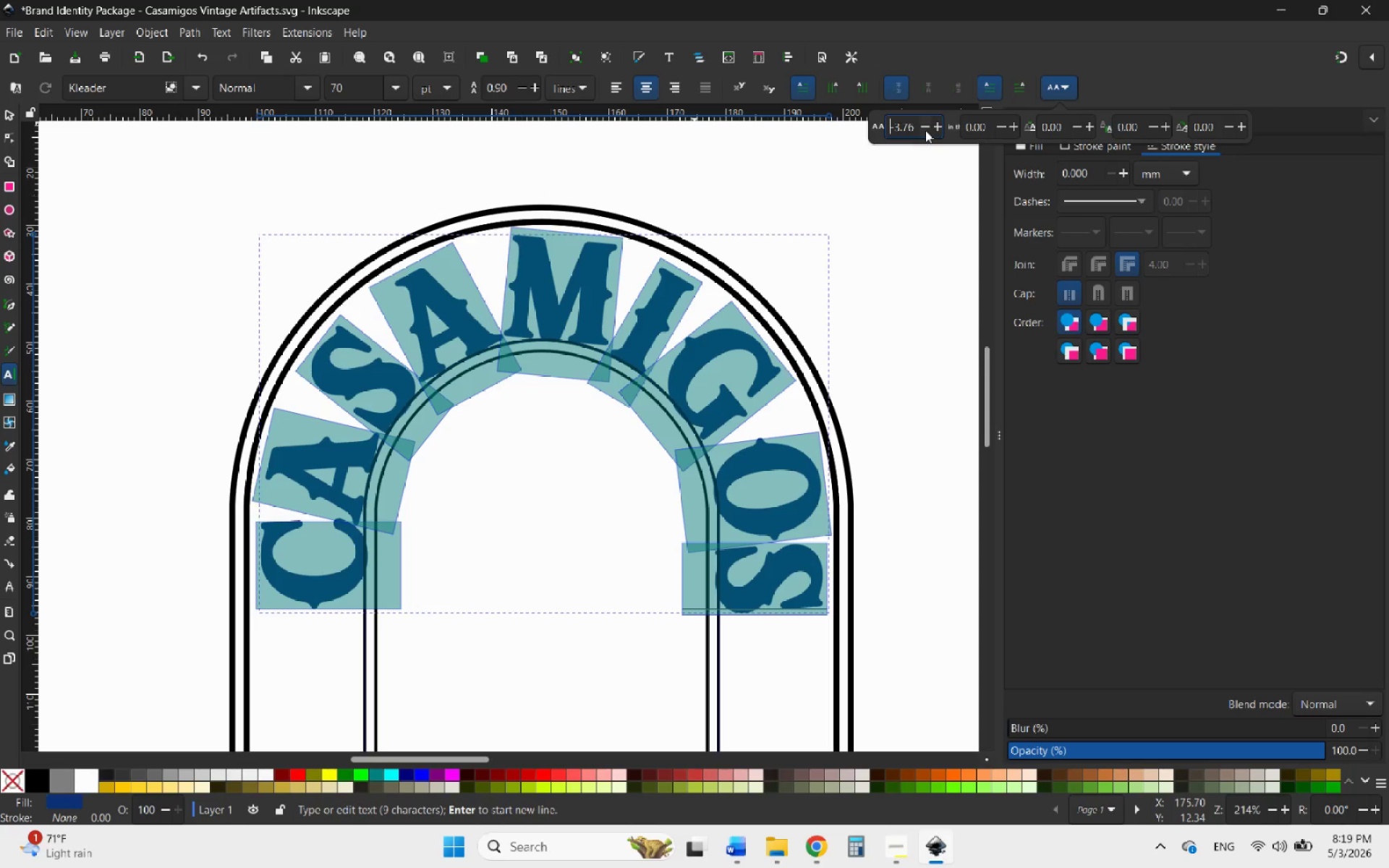 
triple_click([925, 130])
 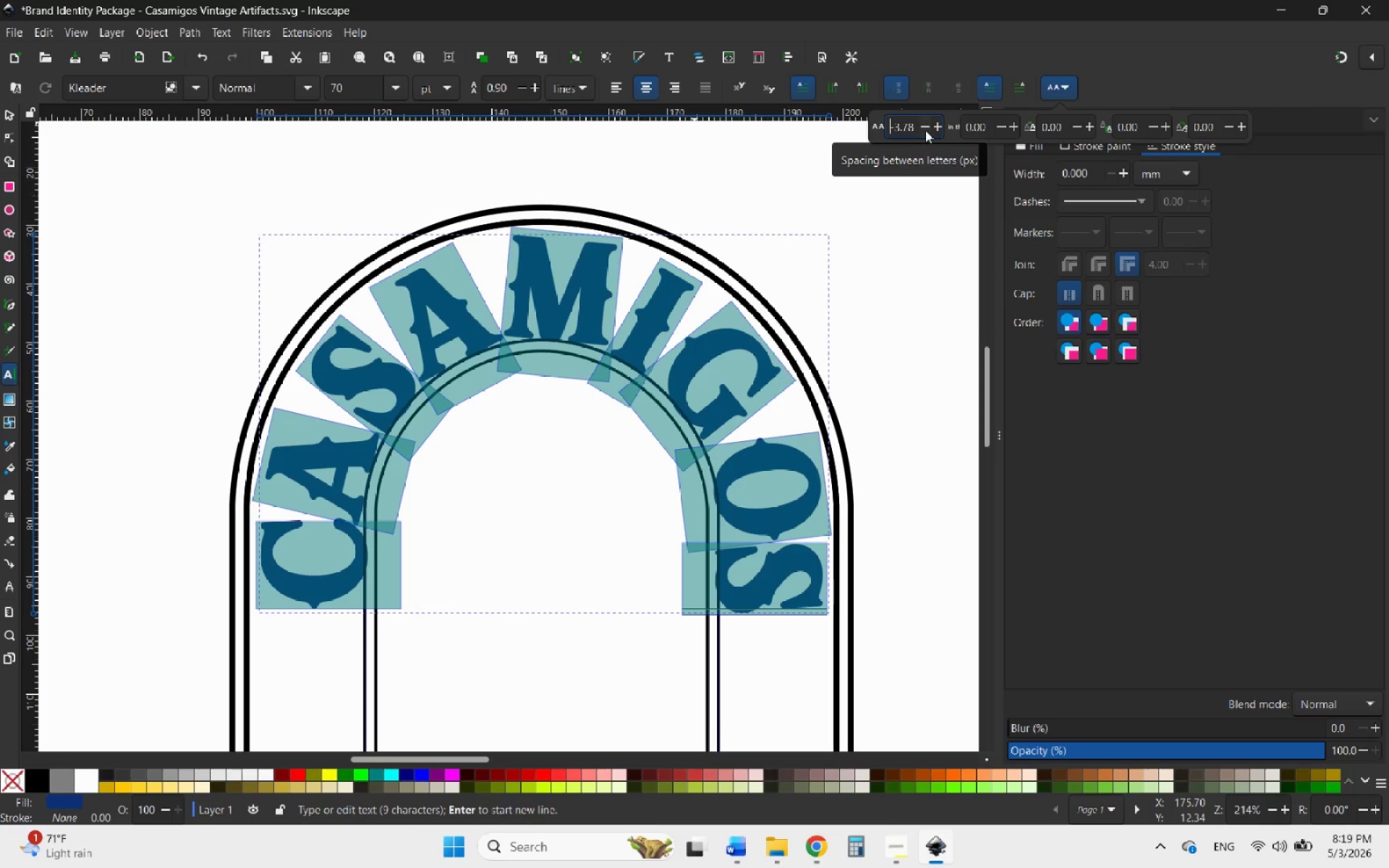 
triple_click([925, 130])
 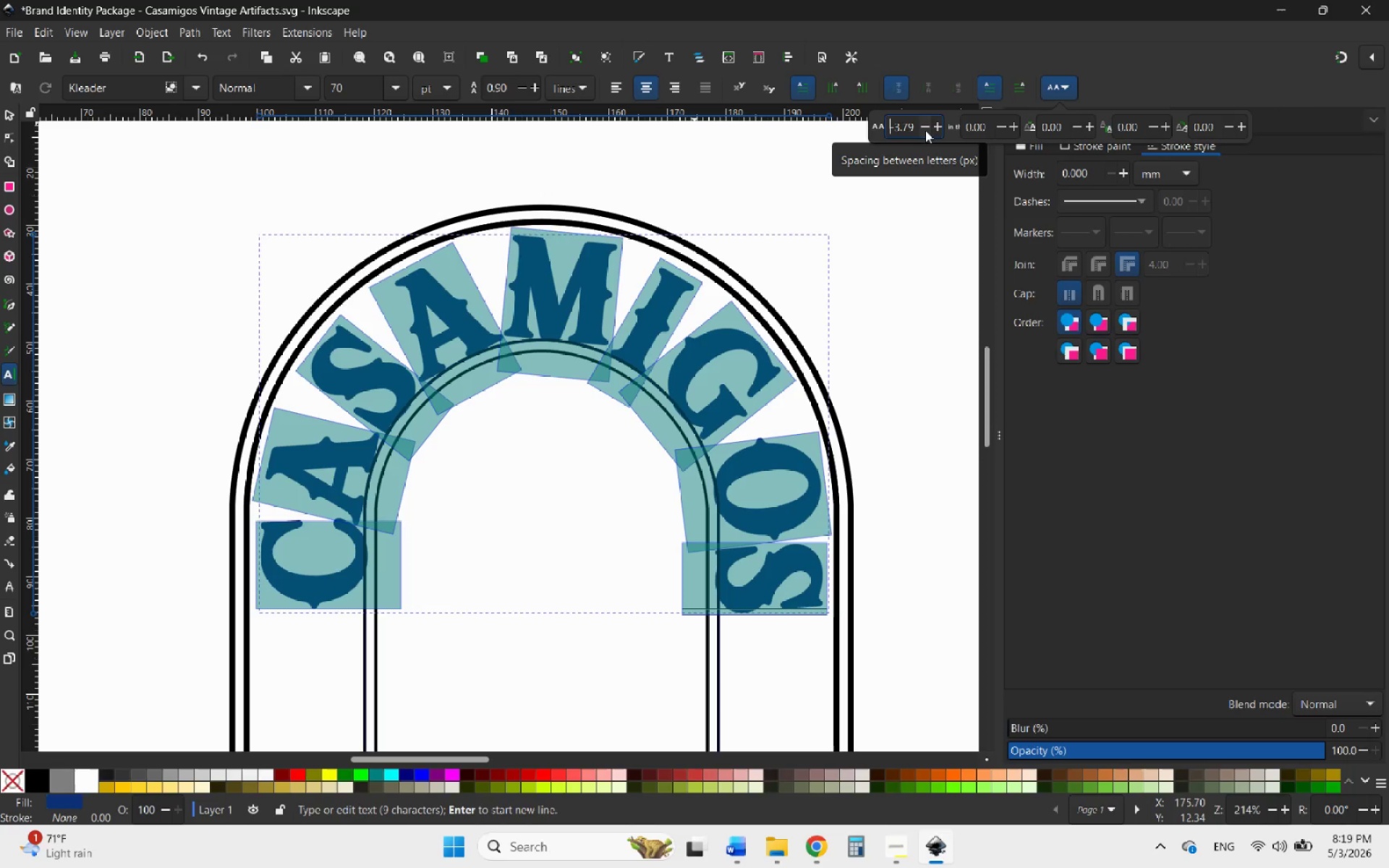 
left_click([925, 130])
 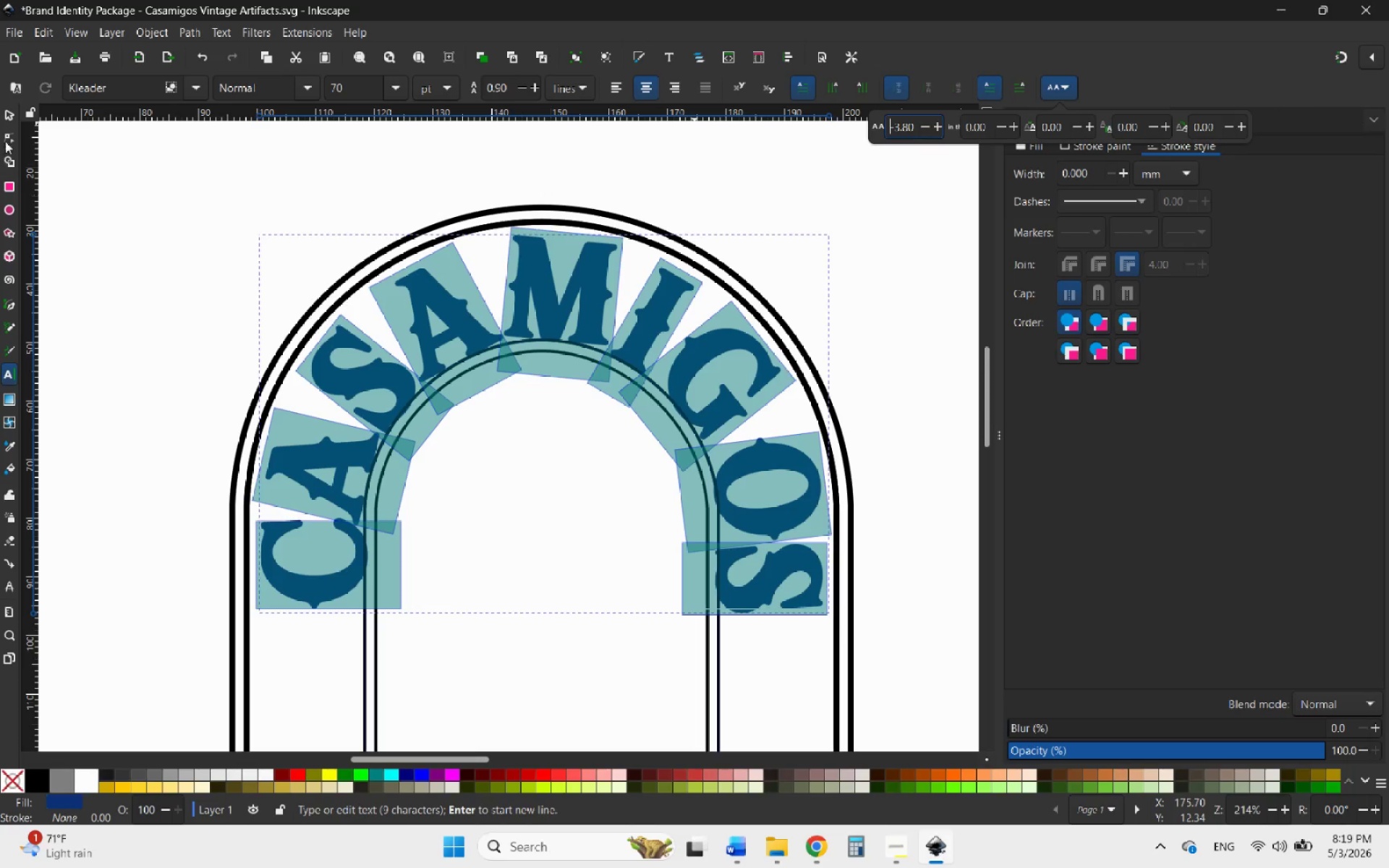 
left_click([11, 114])
 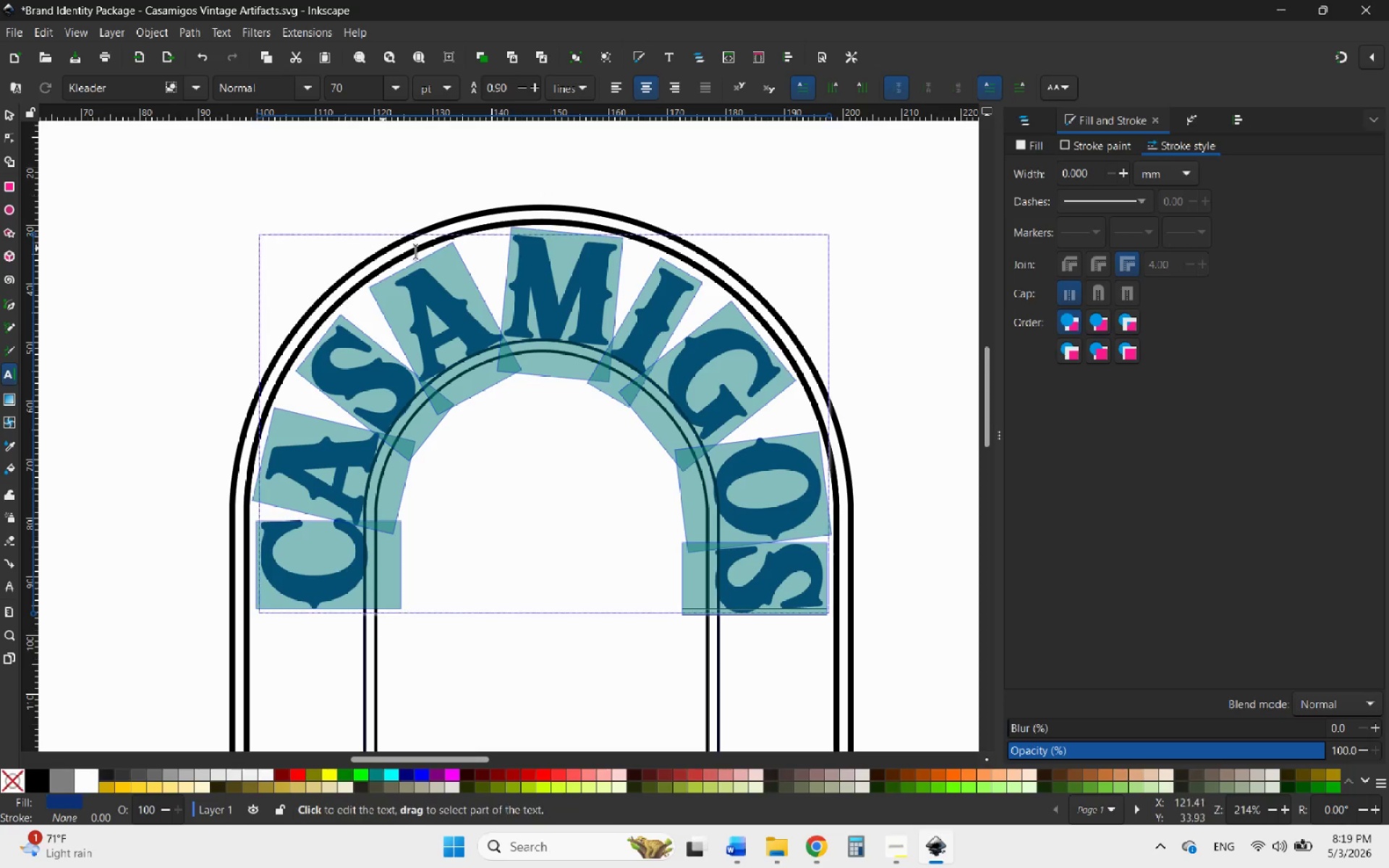 
key(Control+ControlLeft)
 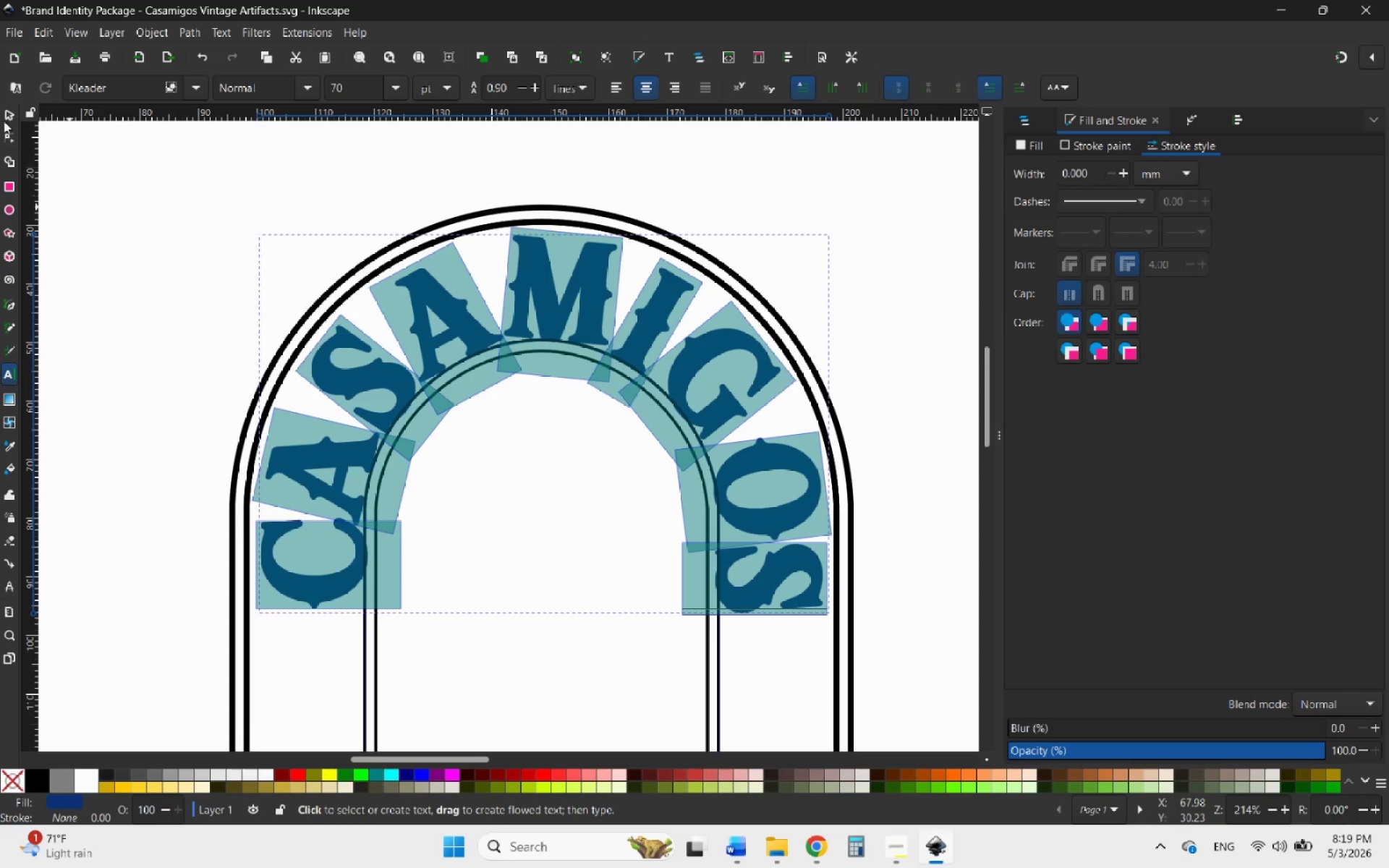 
left_click([4, 116])
 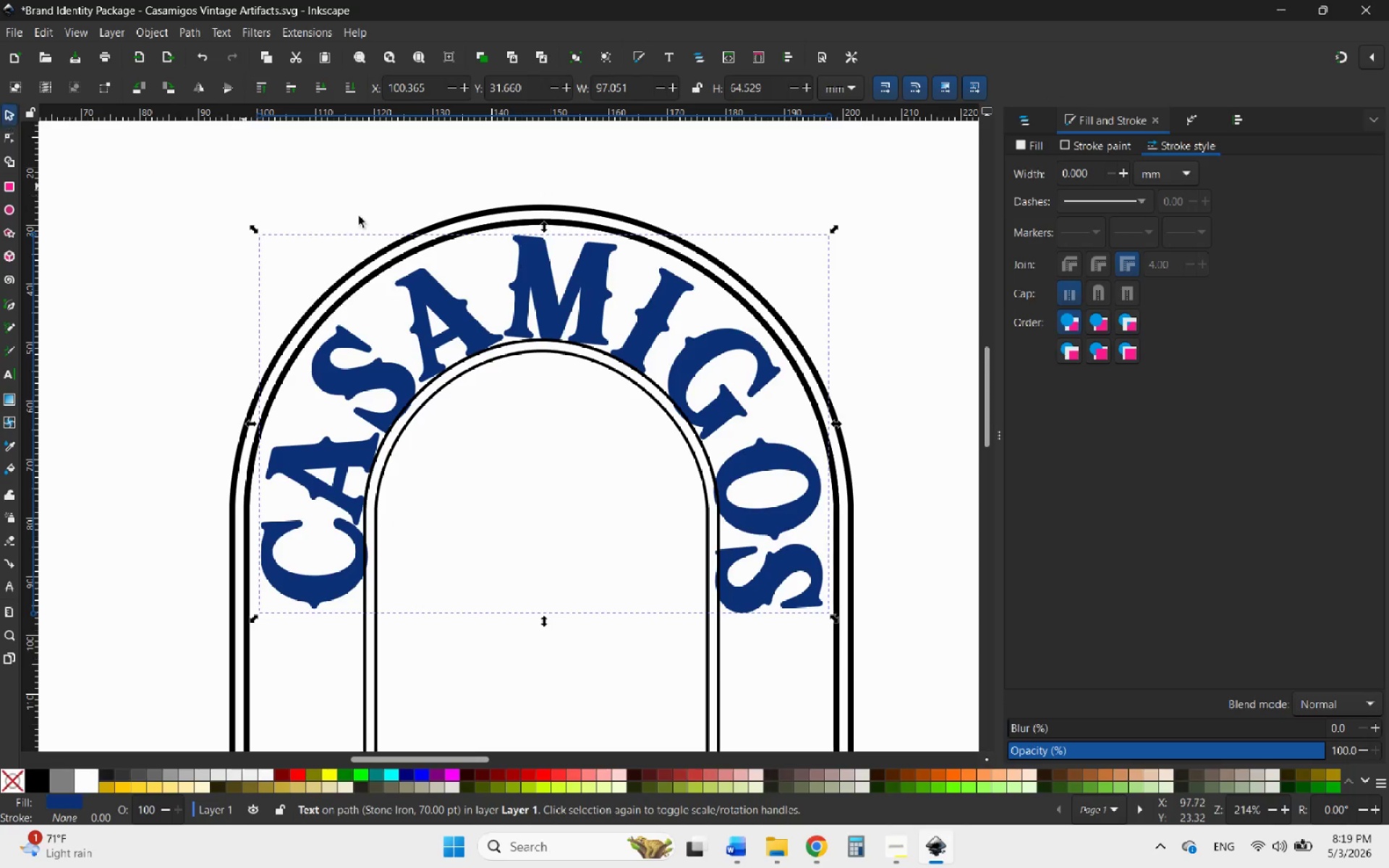 
scroll: coordinate [459, 252], scroll_direction: down, amount: 3.0
 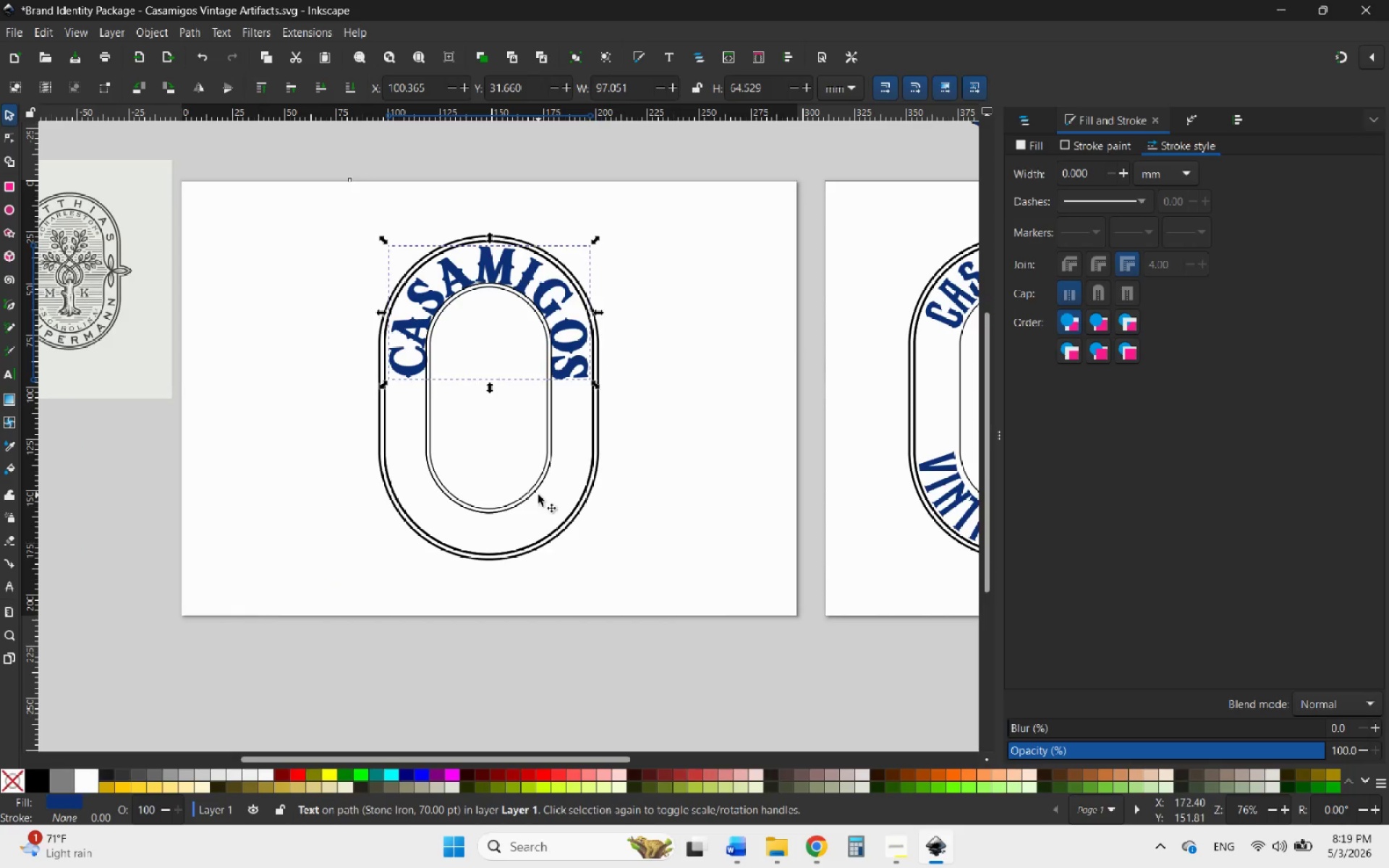 
hold_key(key=ControlLeft, duration=0.75)
 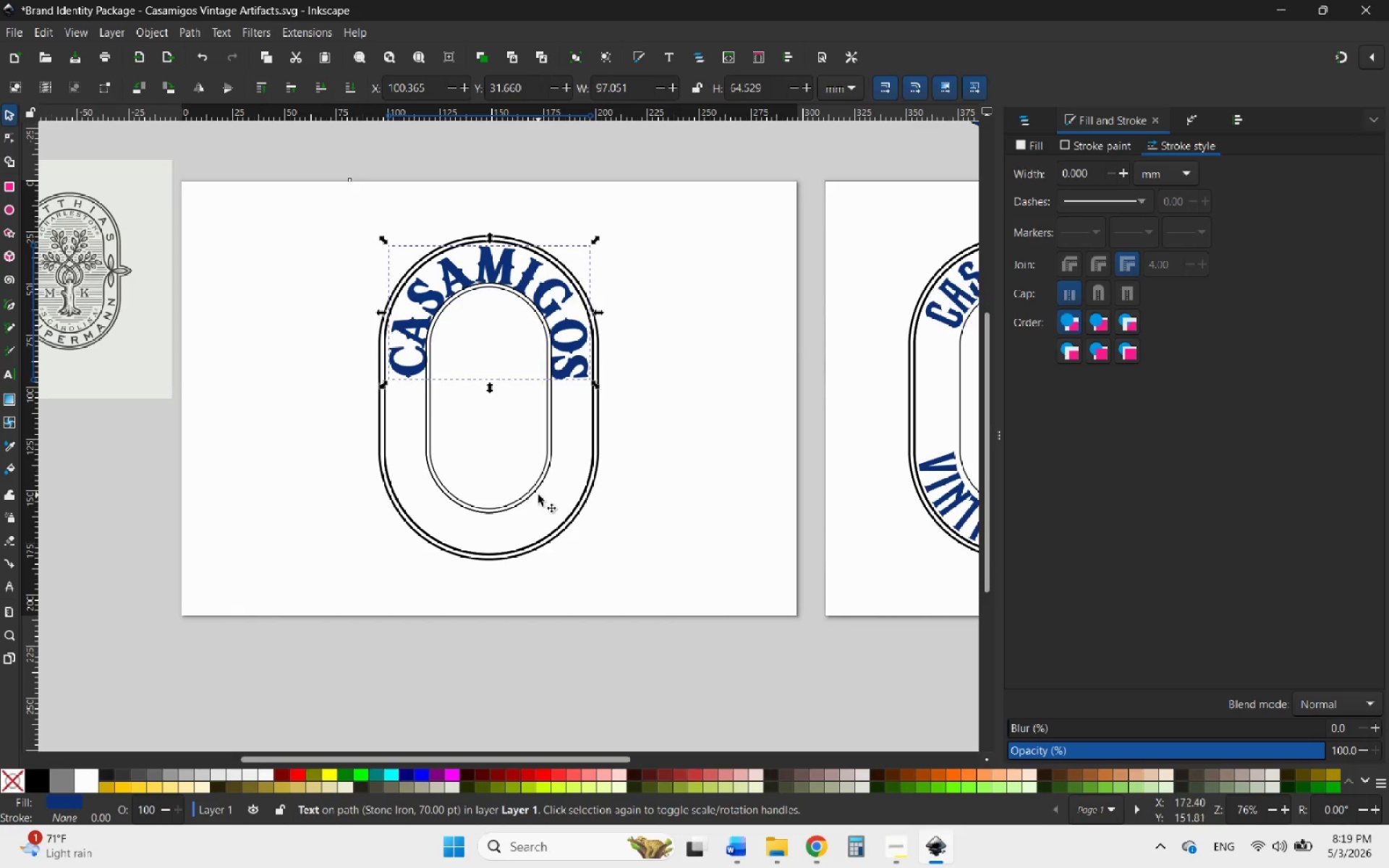 
left_click([507, 451])
 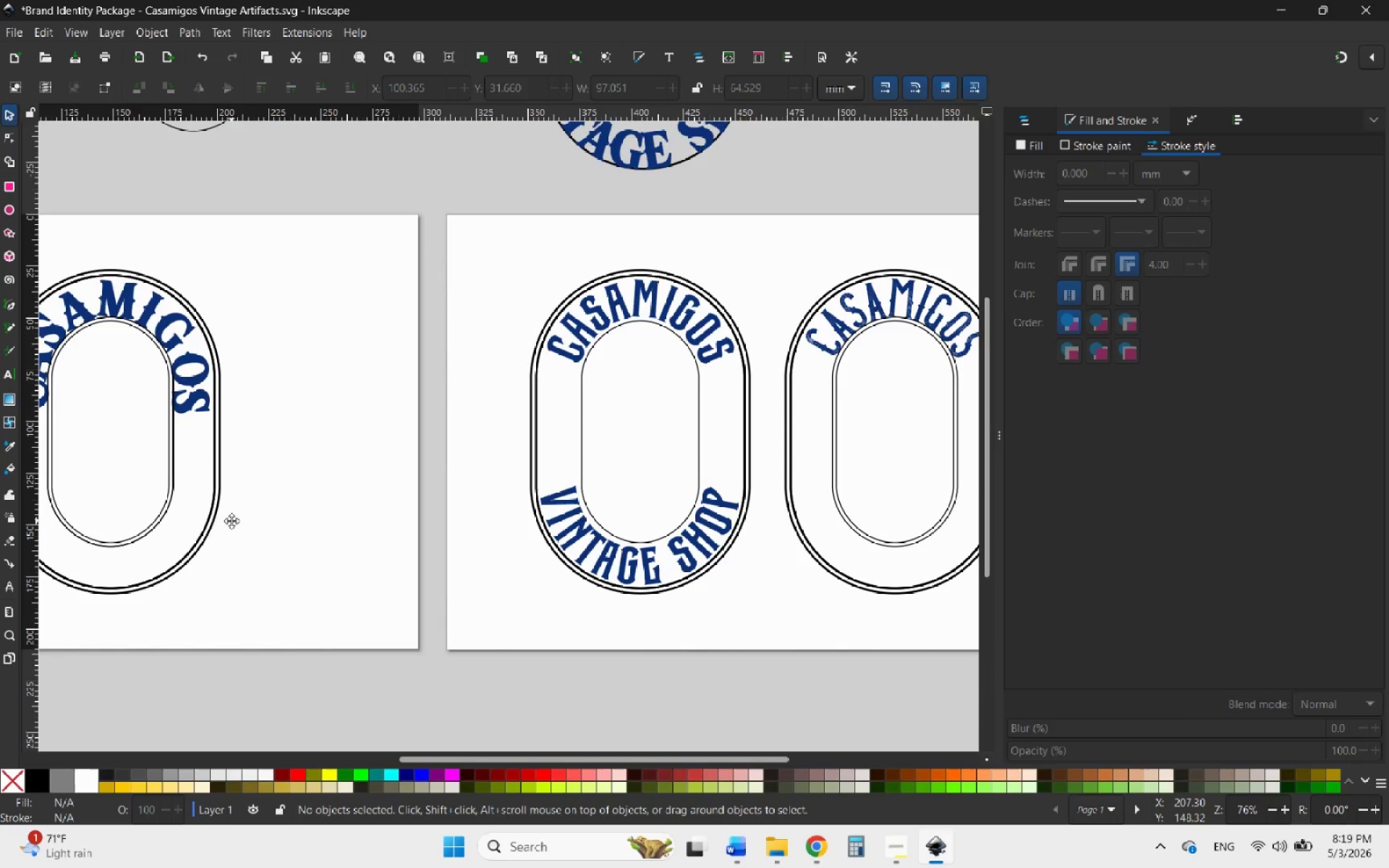 
hold_key(key=ControlLeft, duration=0.92)
 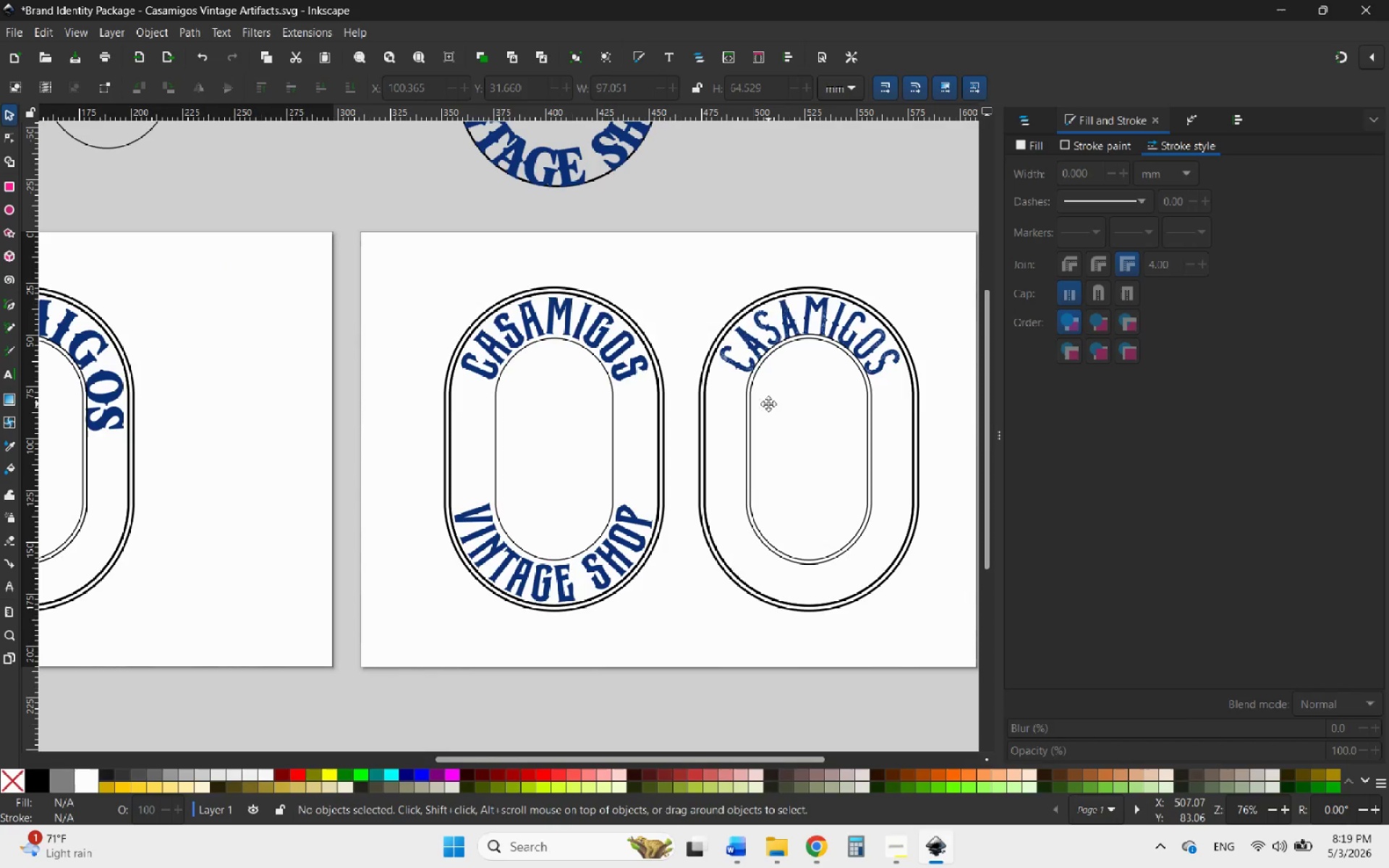 
scroll: coordinate [815, 322], scroll_direction: up, amount: 4.0
 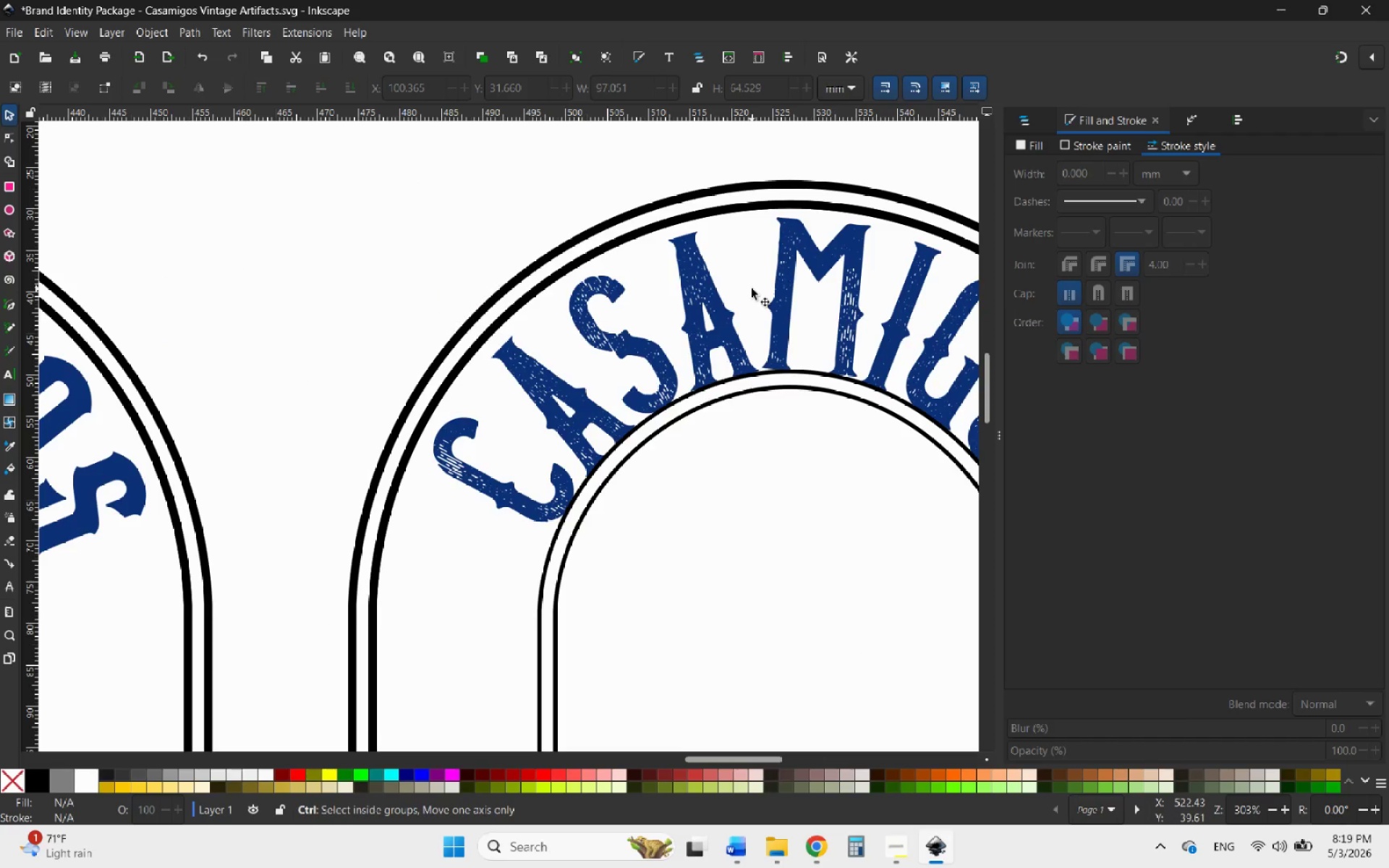 
hold_key(key=ControlLeft, duration=2.53)
scroll: coordinate [752, 289], scroll_direction: down, amount: 5.0
 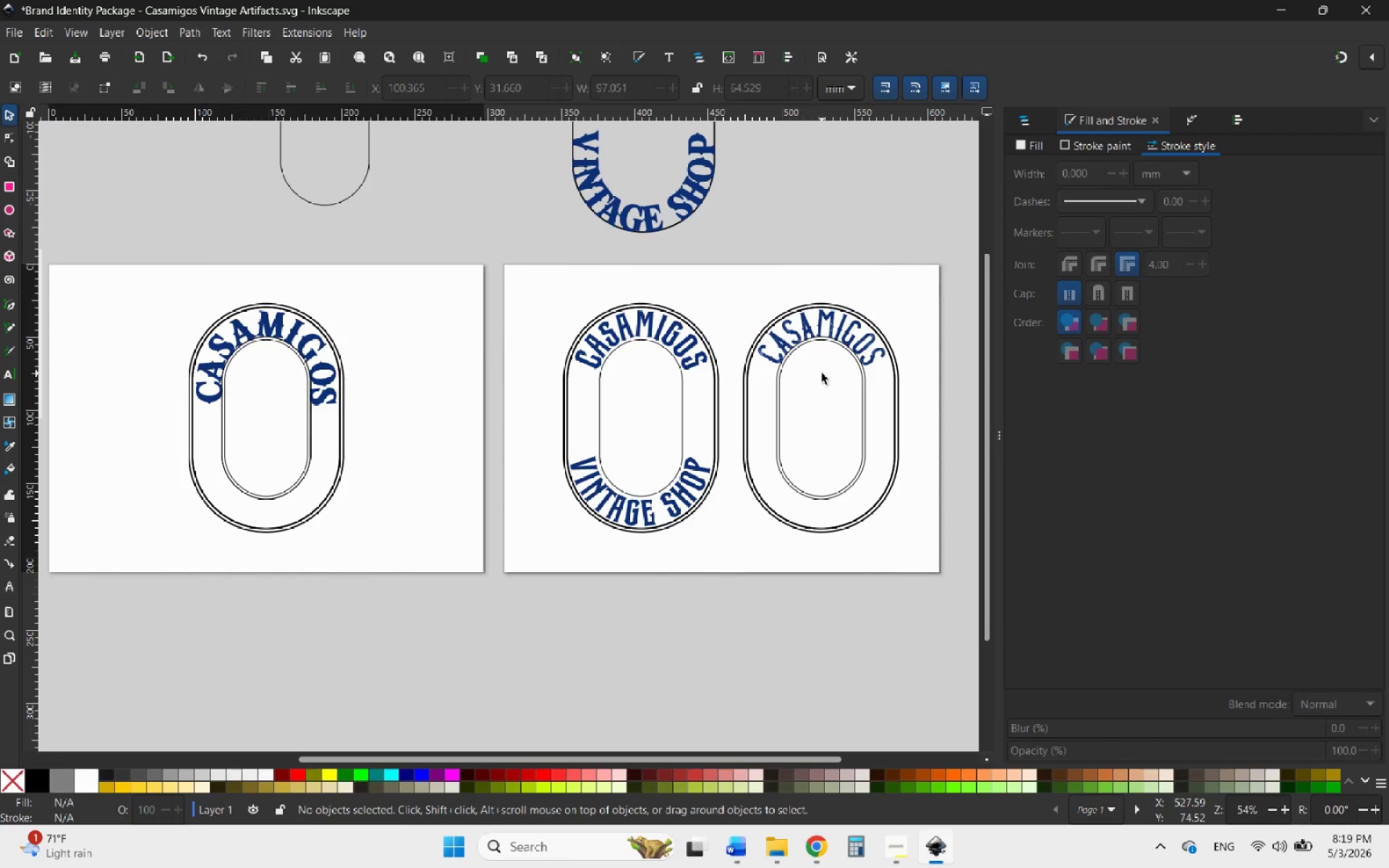 
wait(10.53)
 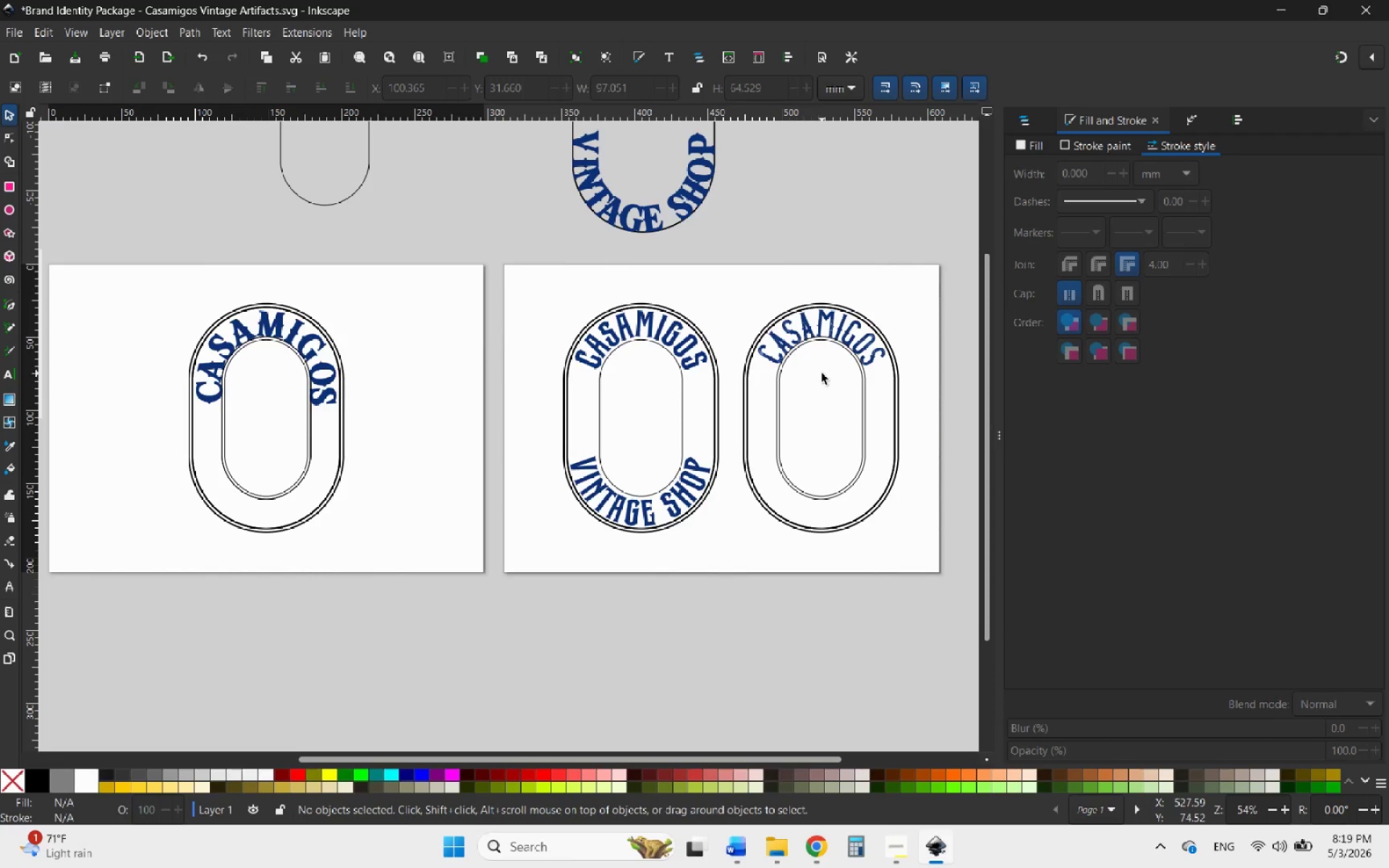 
scroll: coordinate [815, 315], scroll_direction: down, amount: 2.0
 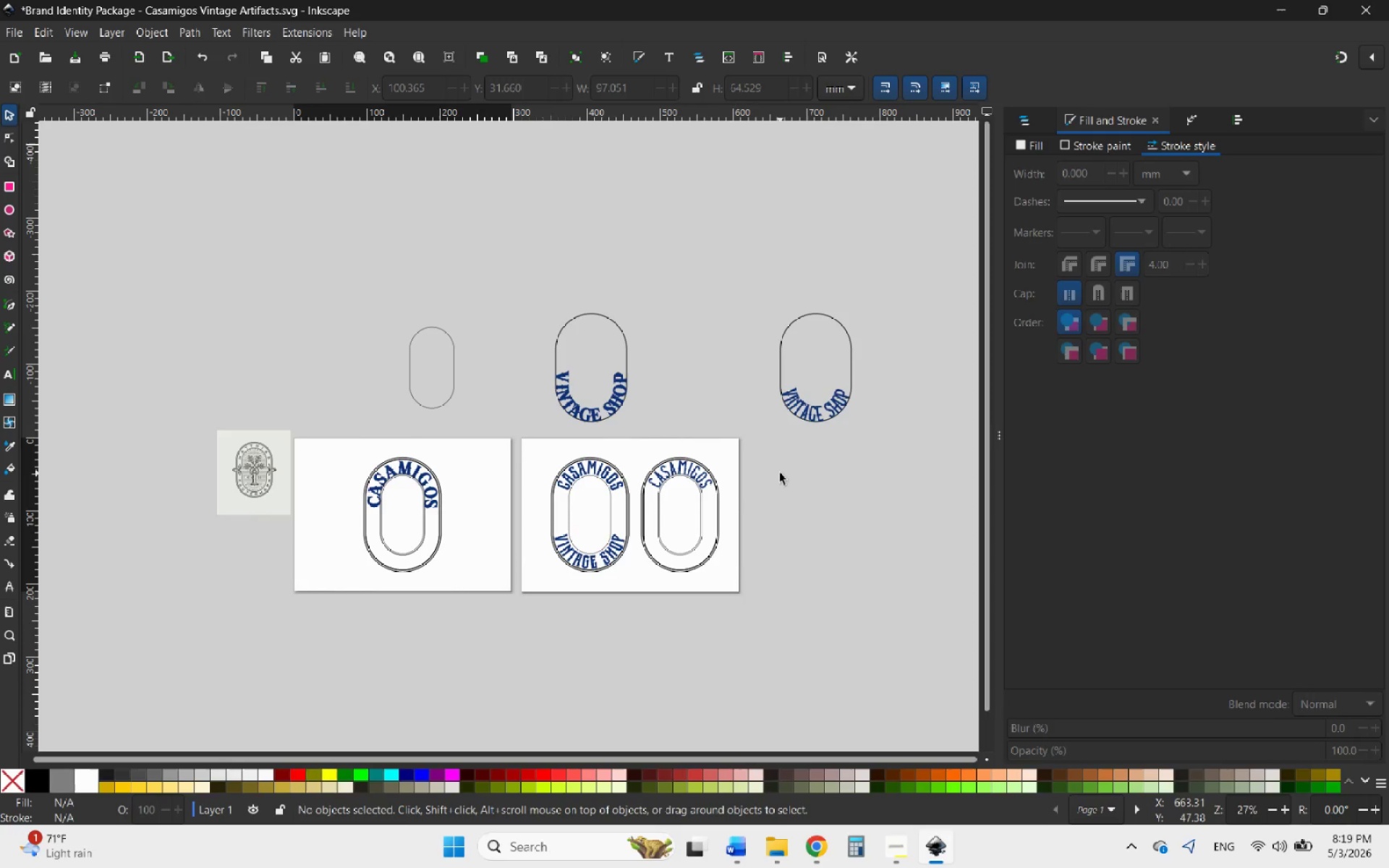 
hold_key(key=ControlLeft, duration=0.59)
 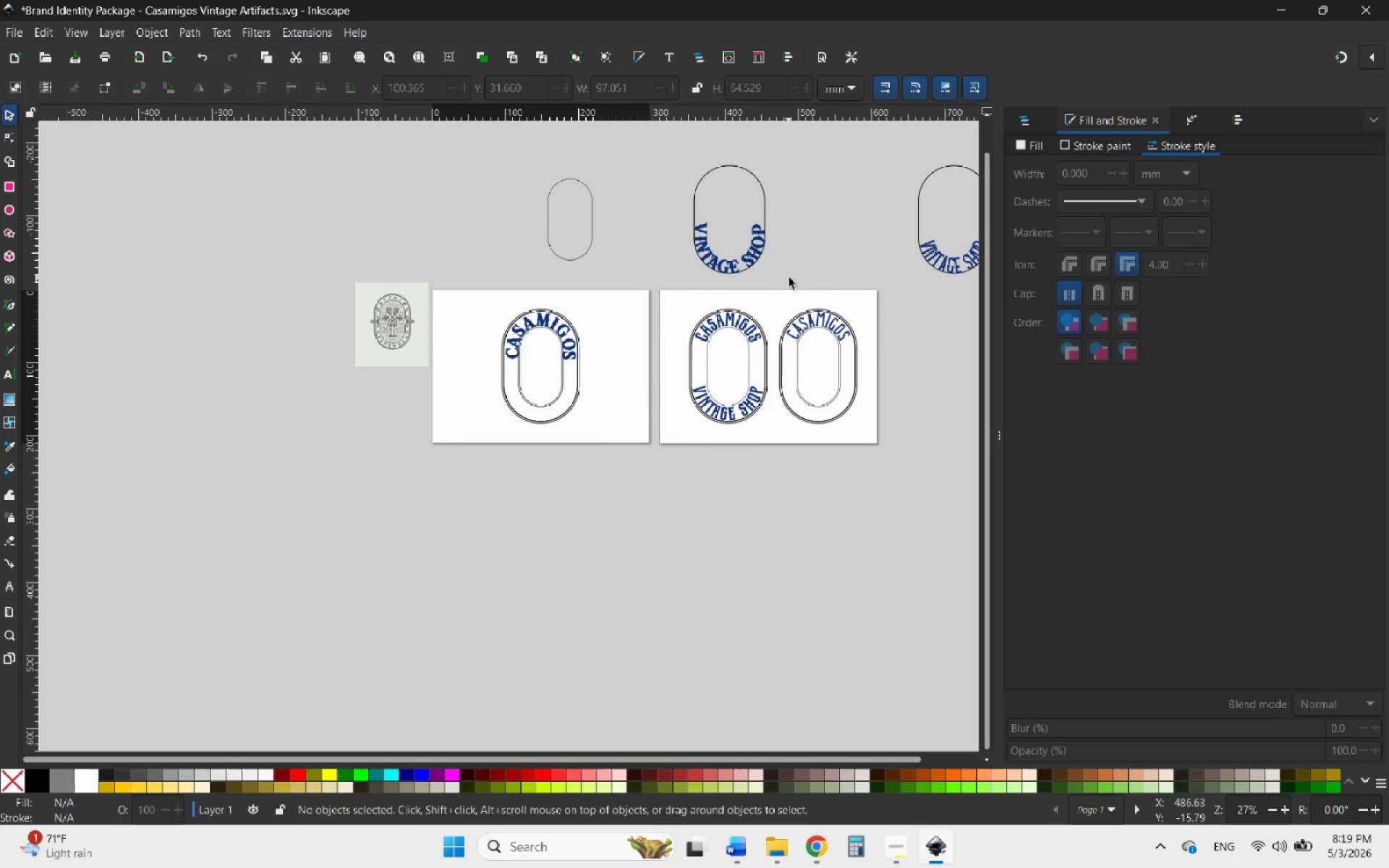 
wait(9.55)
 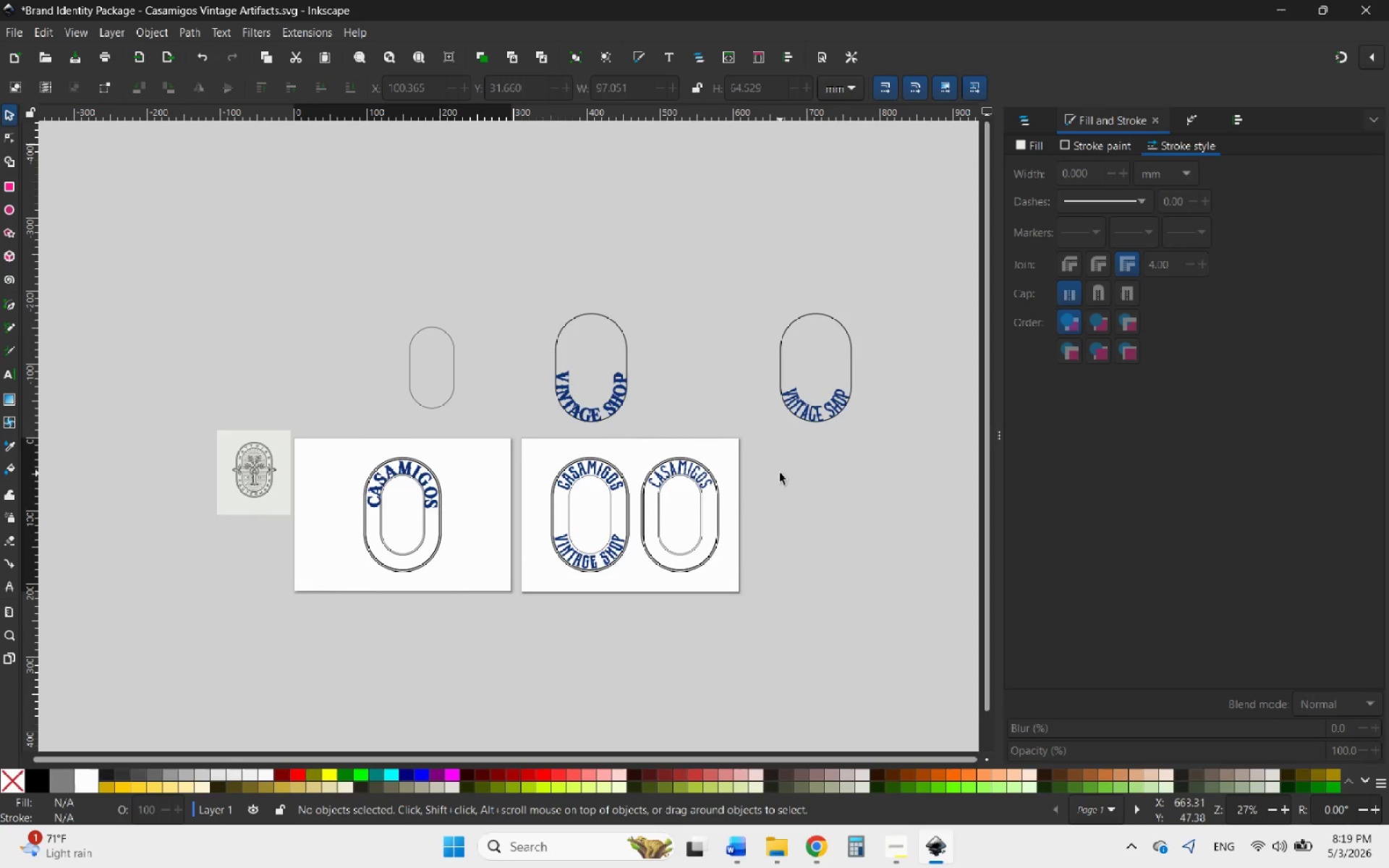 
left_click([891, 838])